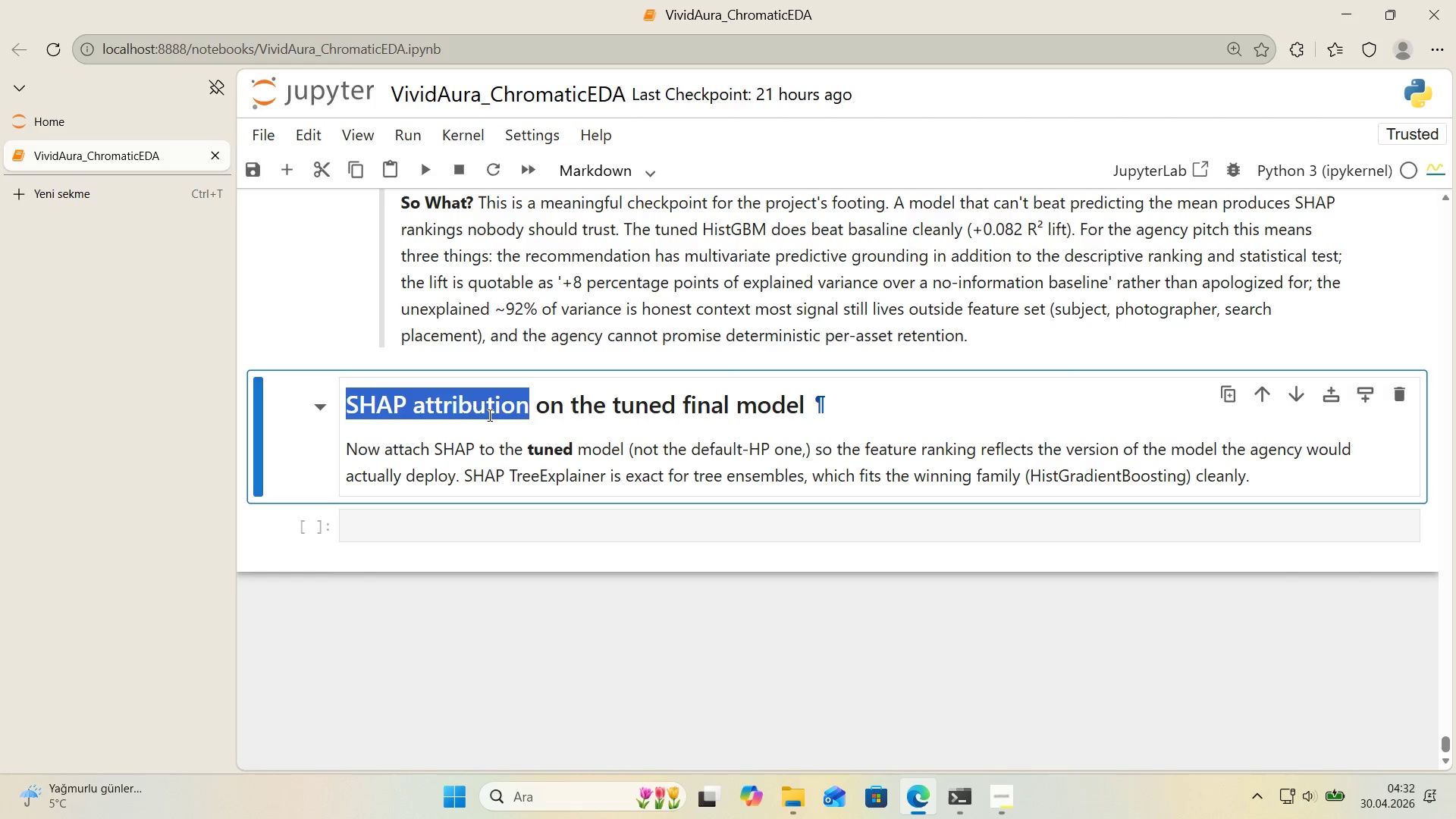 
left_click([488, 415])
 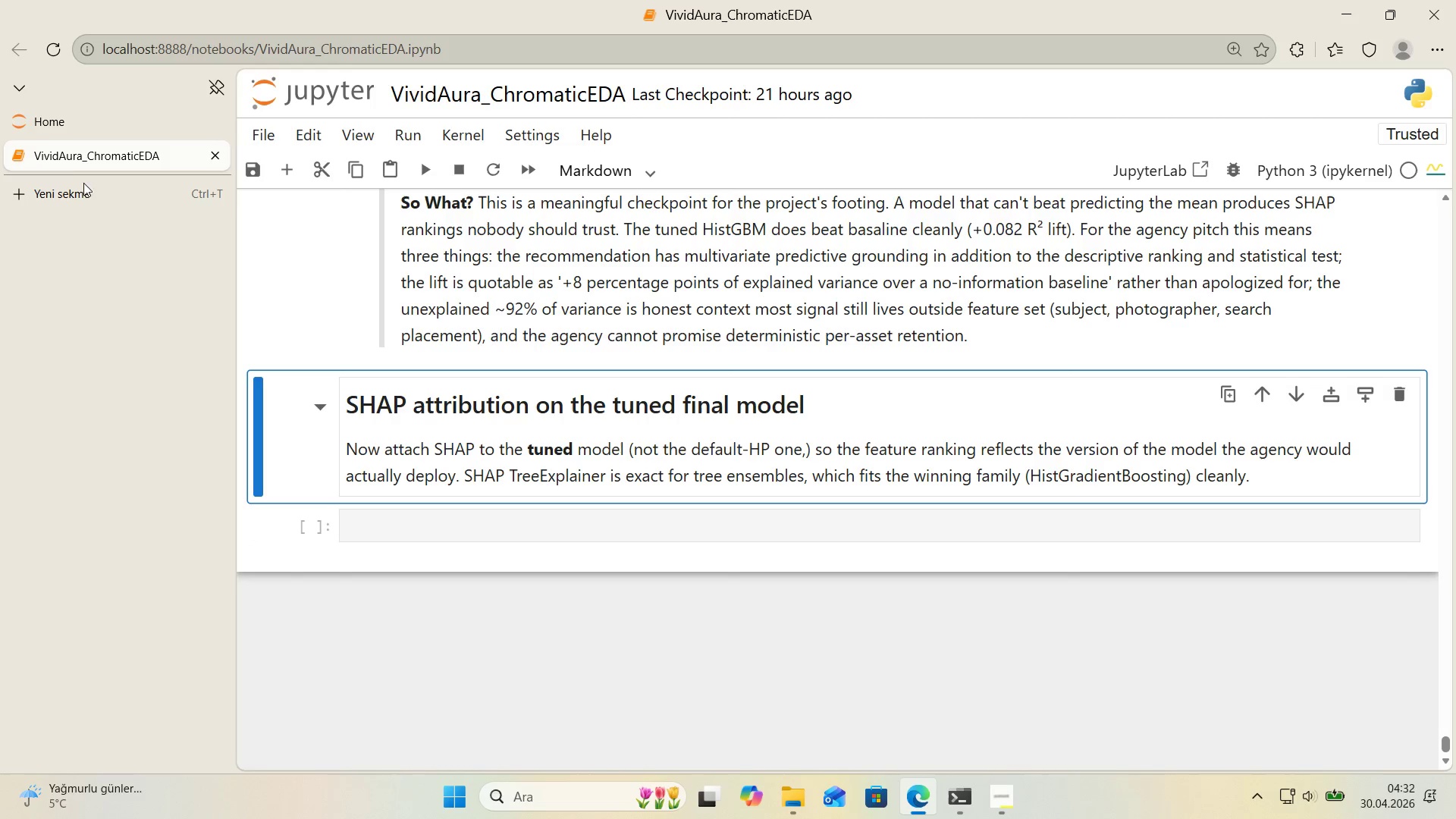 
left_click([85, 206])
 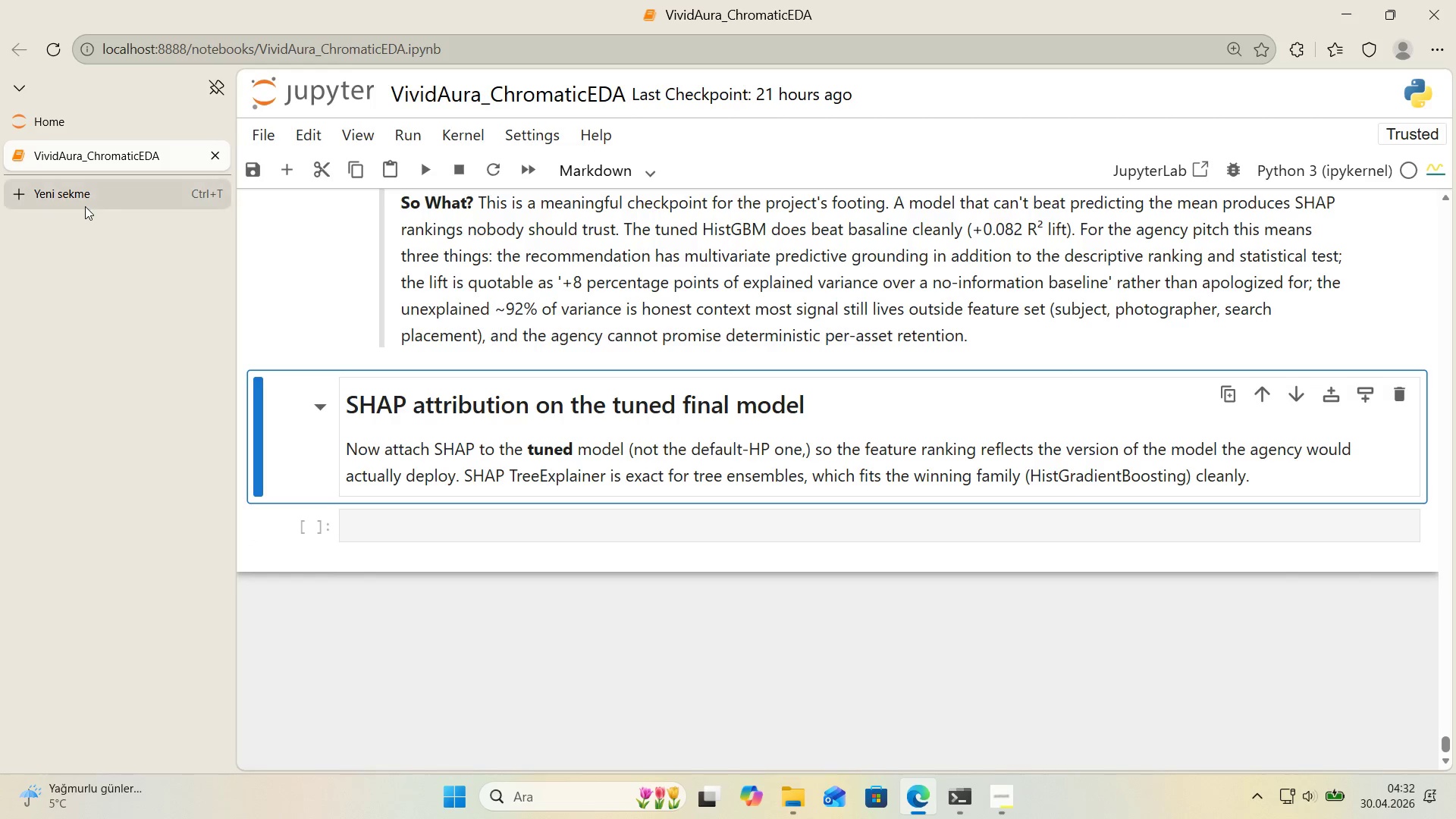 
key(Control+ControlLeft)
 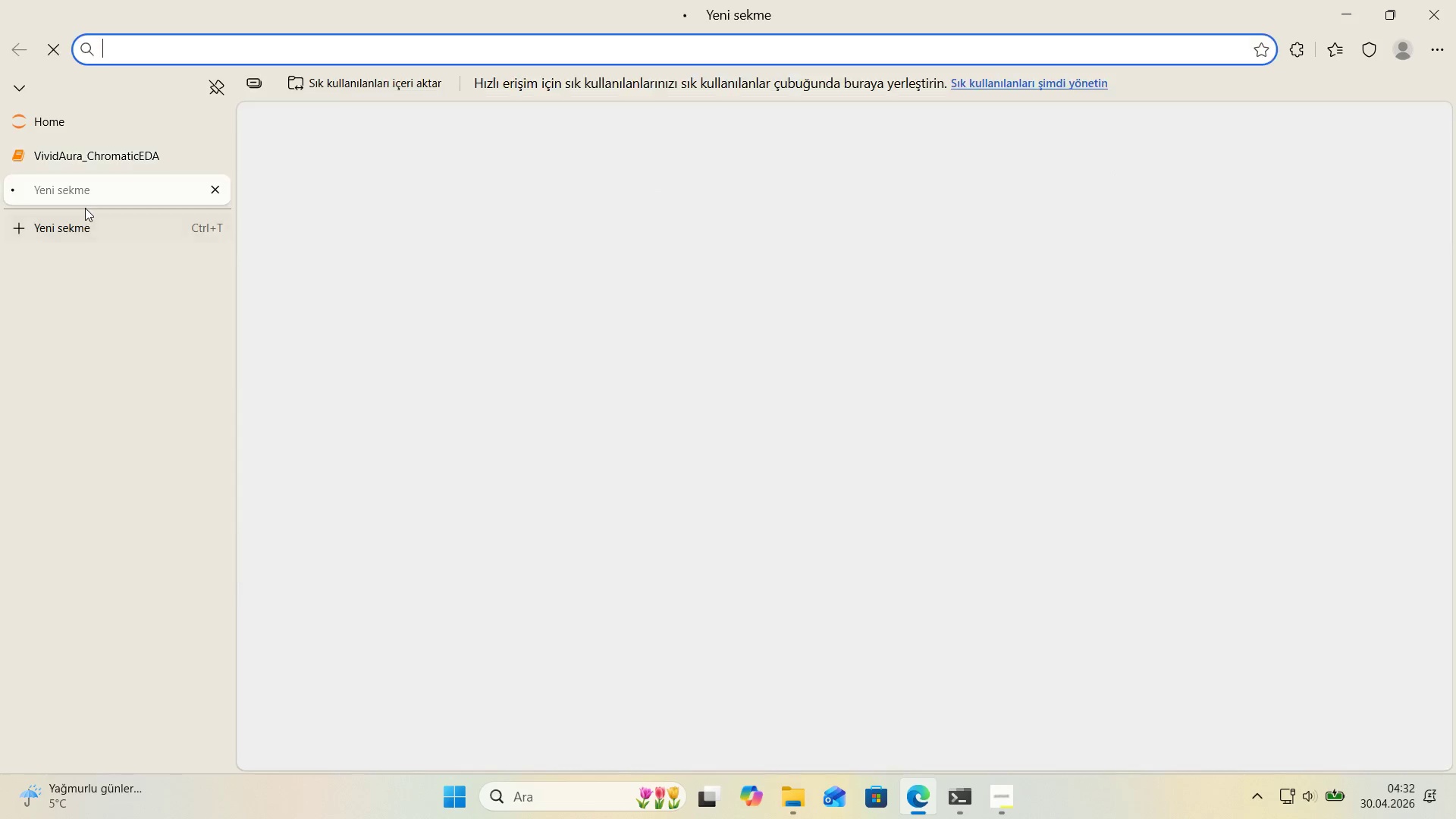 
key(Control+V)
 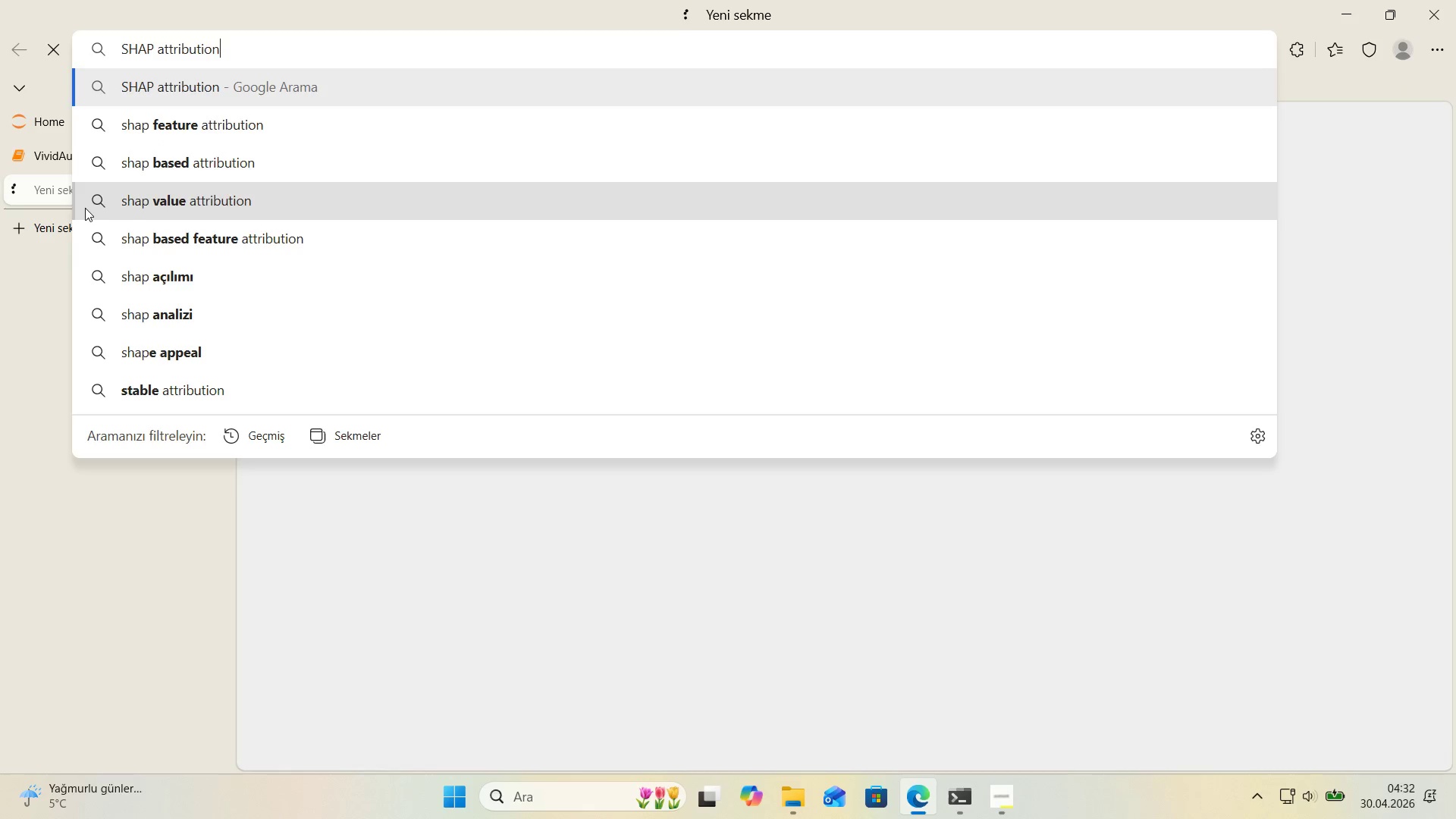 
key(Enter)
 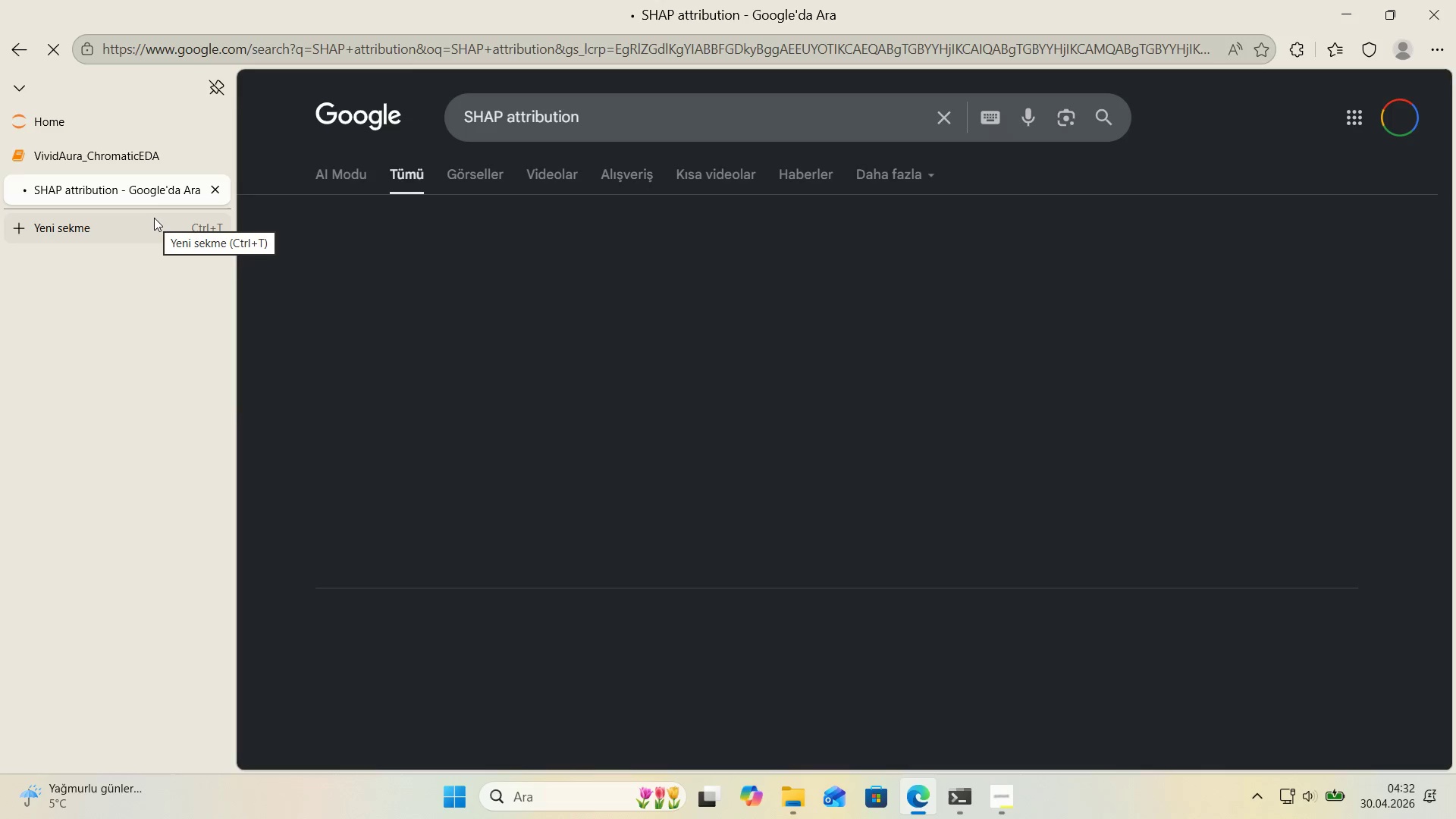 
scroll: coordinate [330, 284], scroll_direction: down, amount: 3.0
 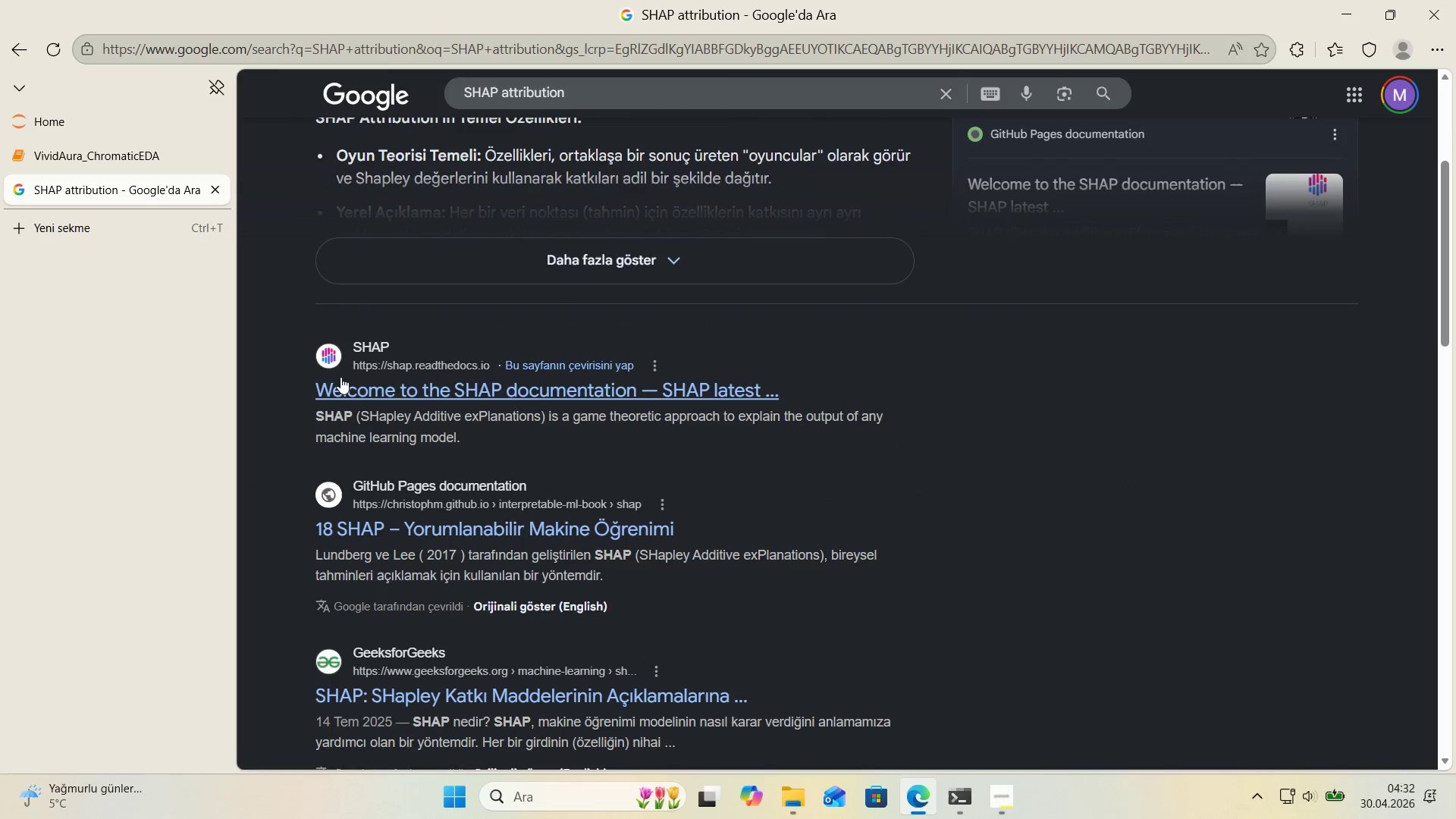 
left_click([342, 379])